 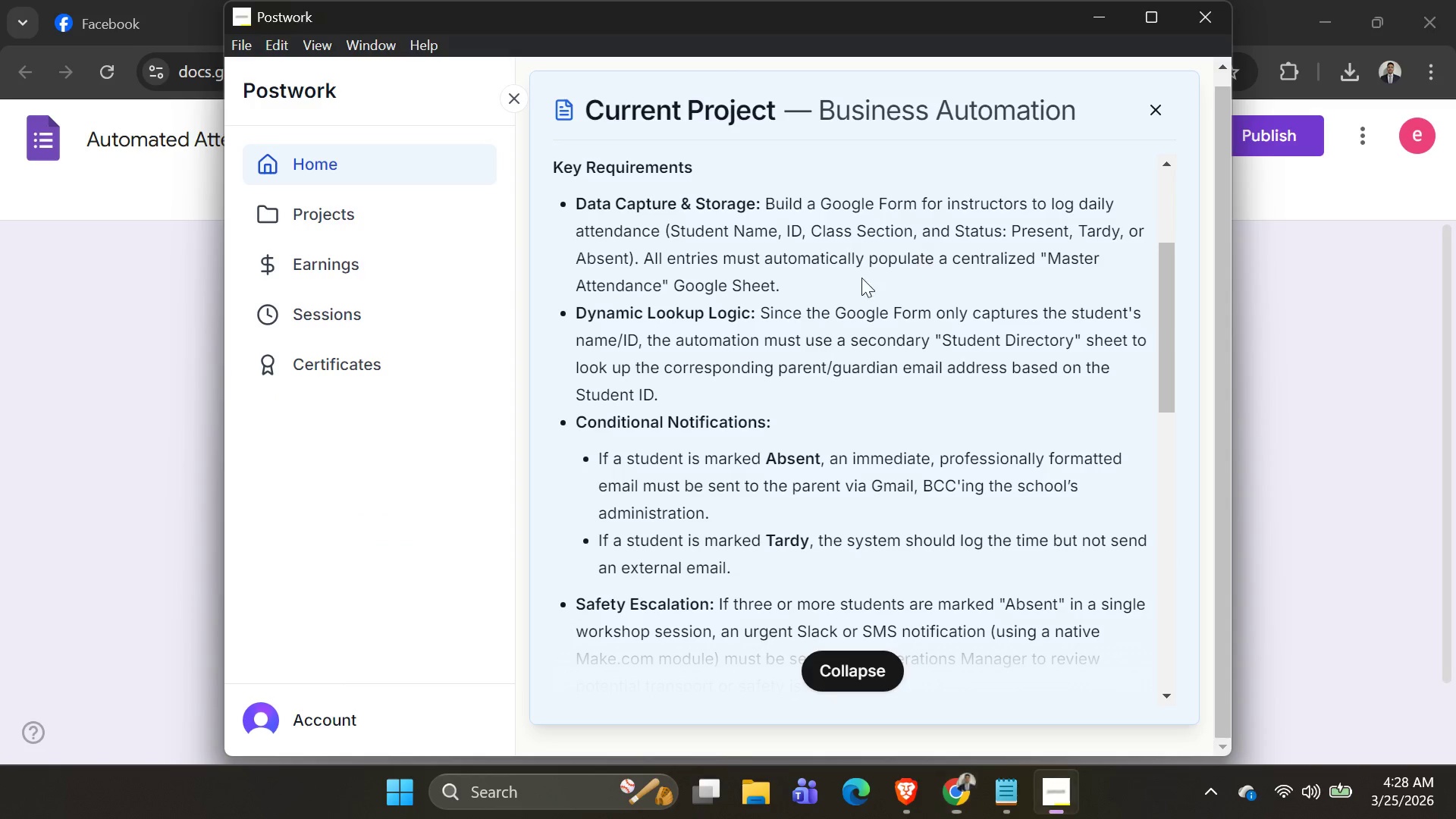 
key(Alt+AltLeft)
 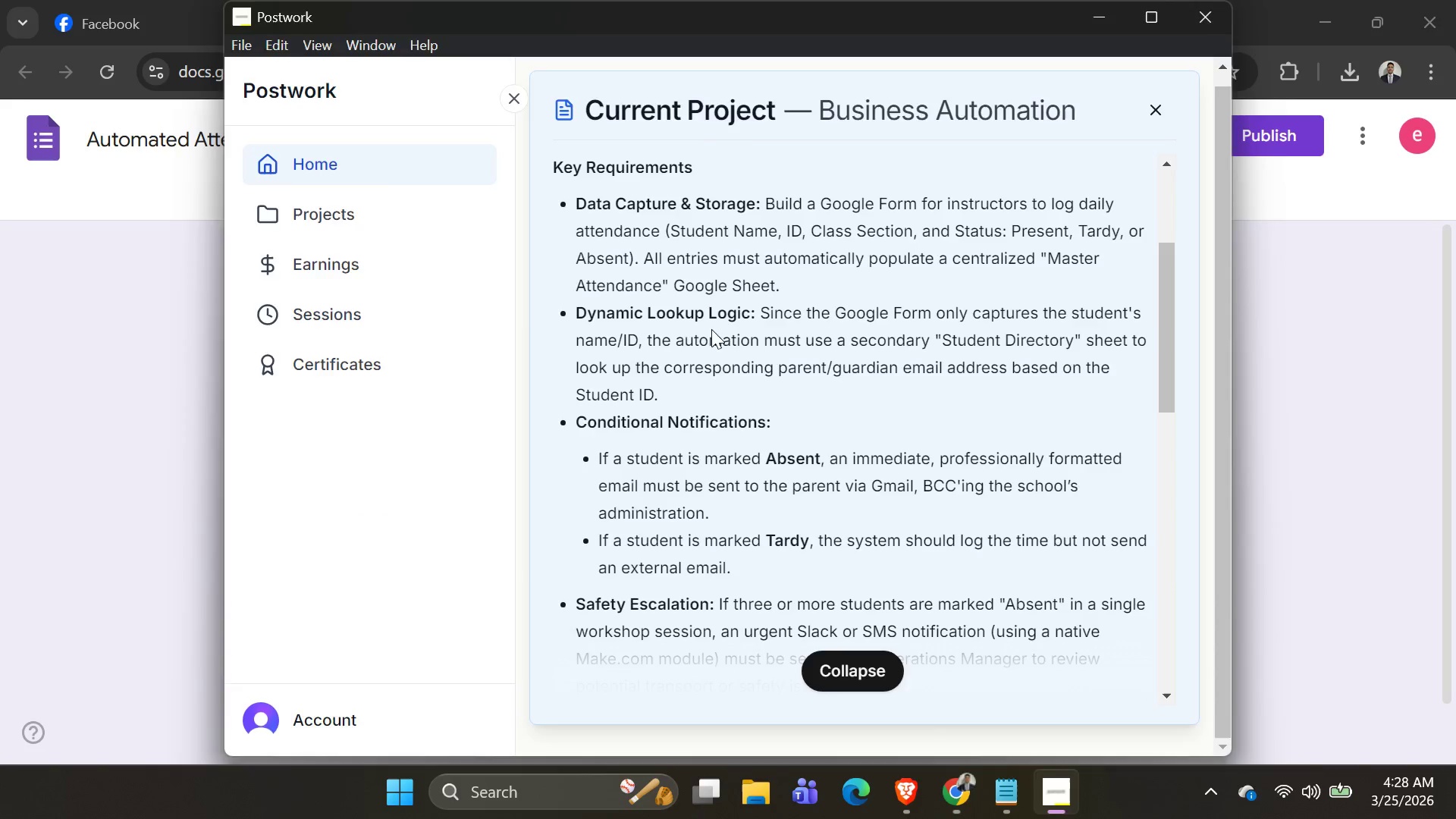 
key(Tab)
key(Backspace)
type(Student Name)
 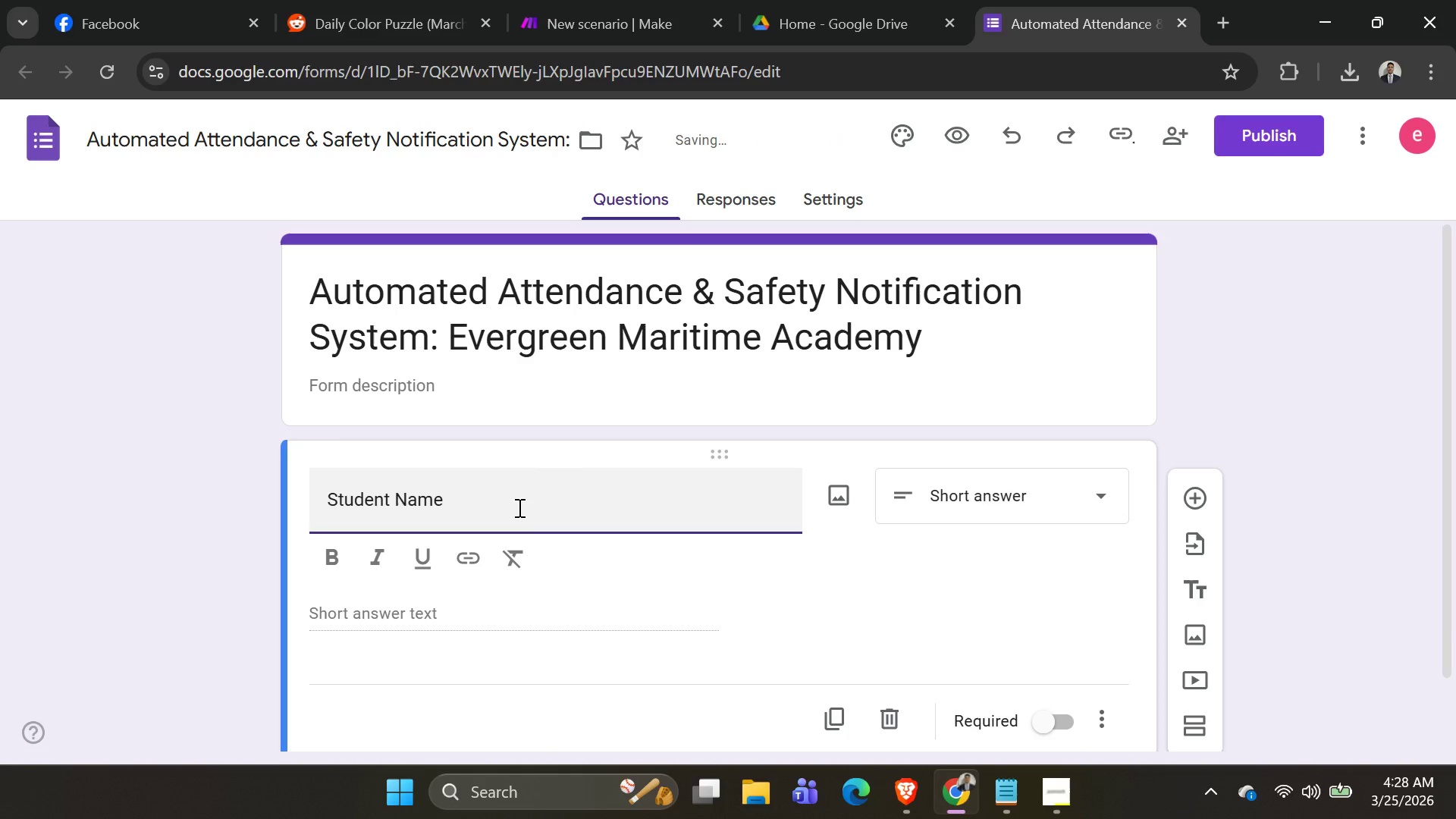 
scroll: coordinate [839, 544], scroll_direction: none, amount: 0.0
 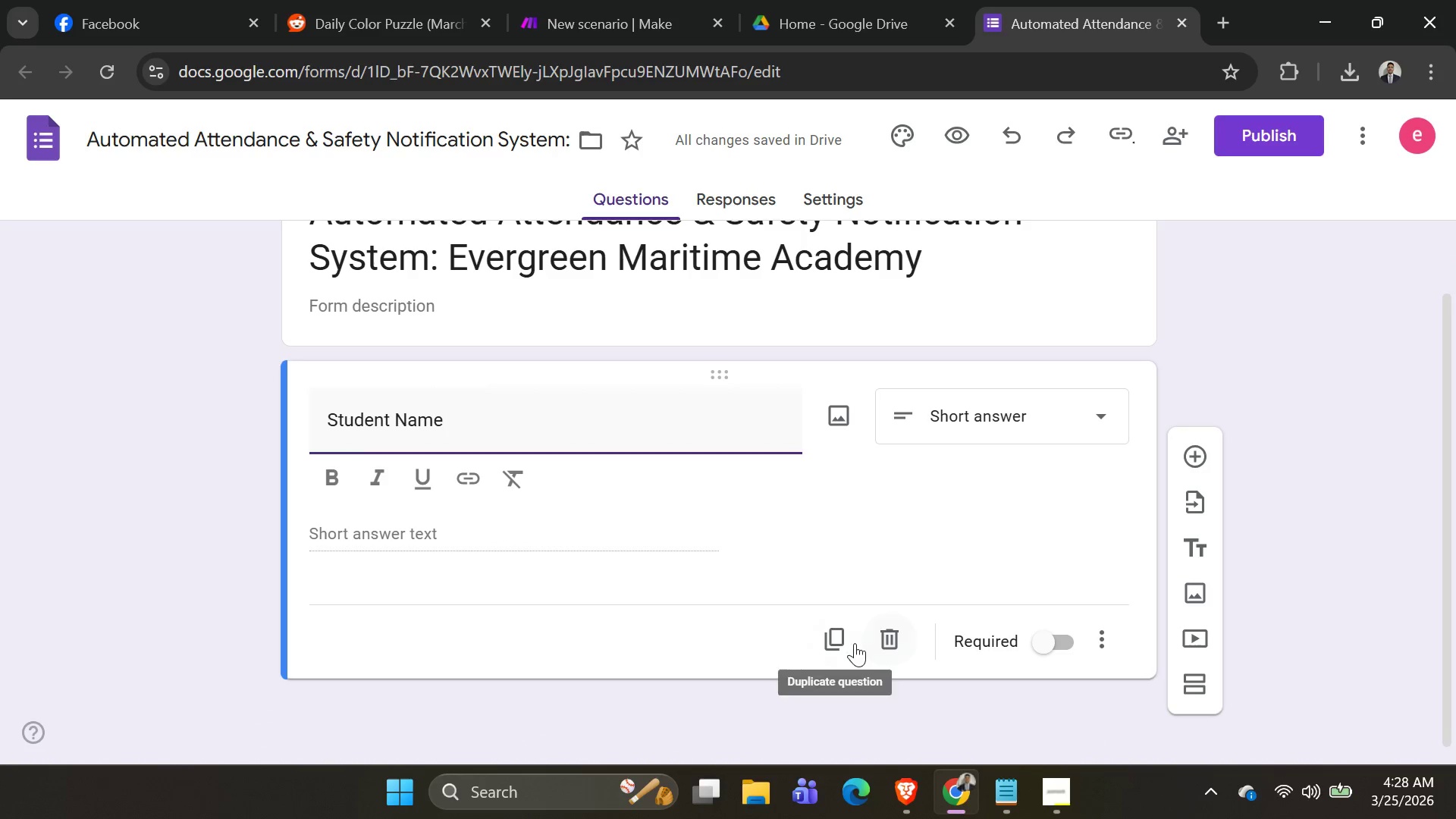 
left_click([811, 643])
 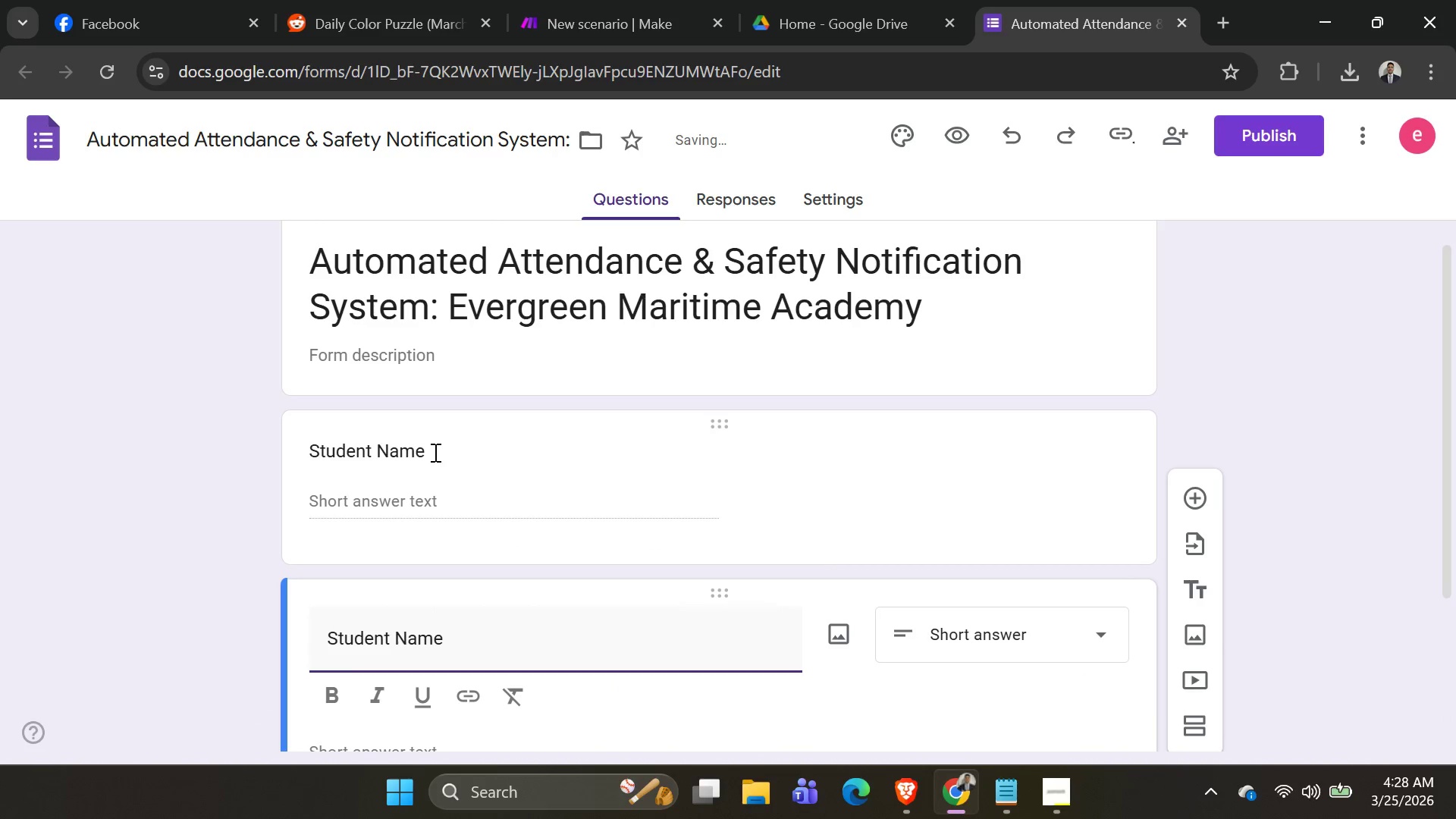 
left_click([411, 450])
 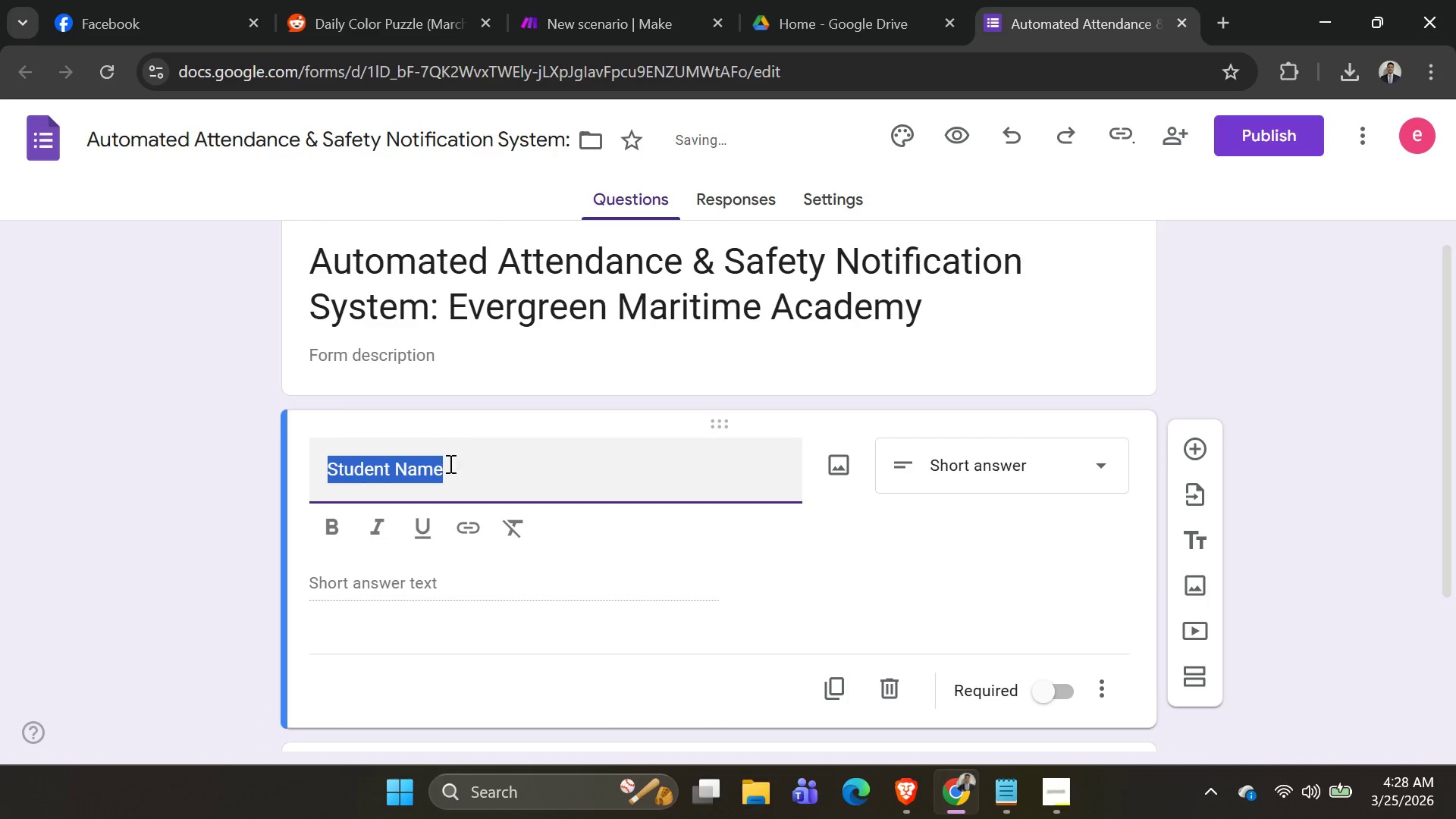 
left_click([454, 465])
 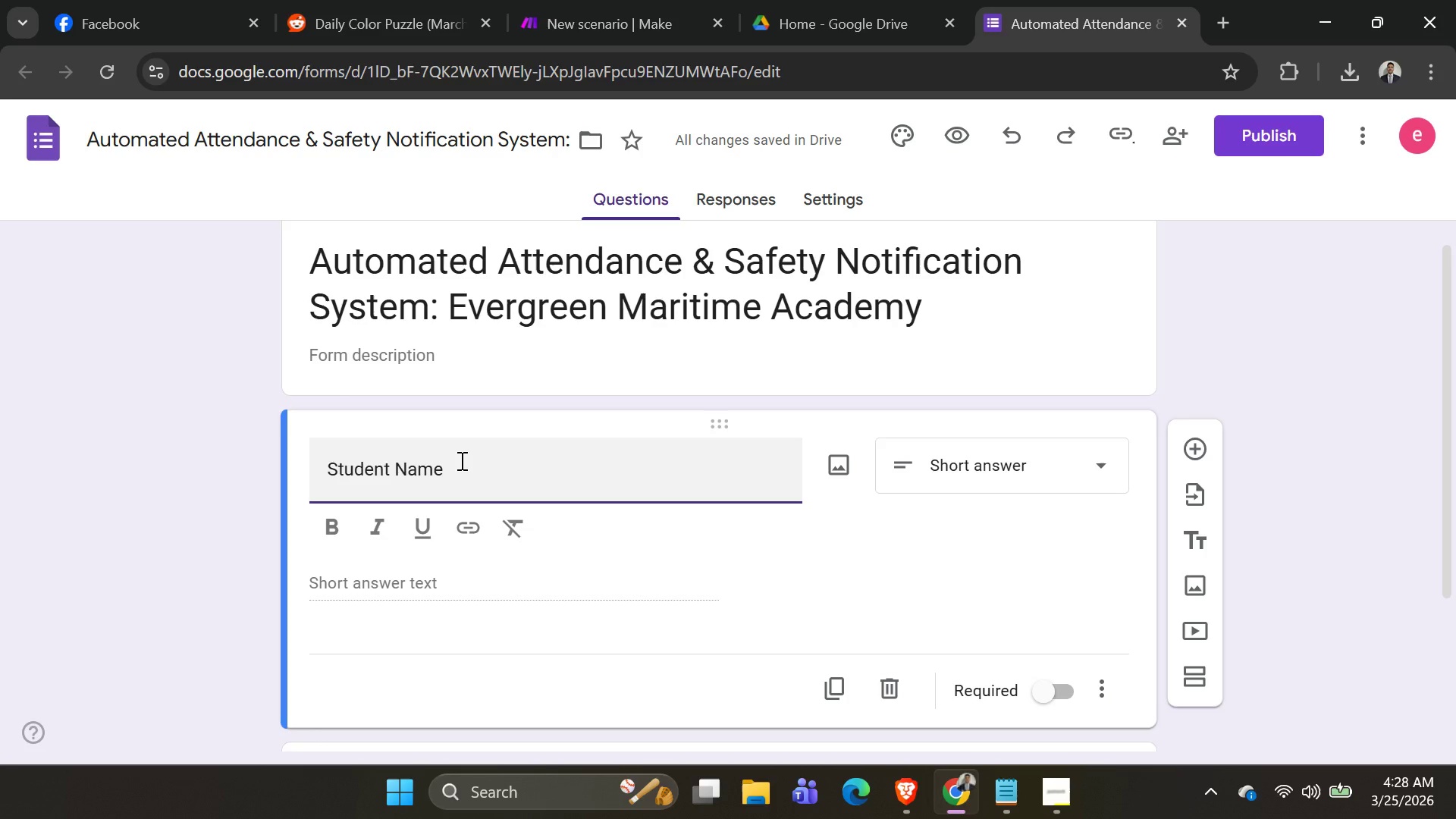 
key(Space)
 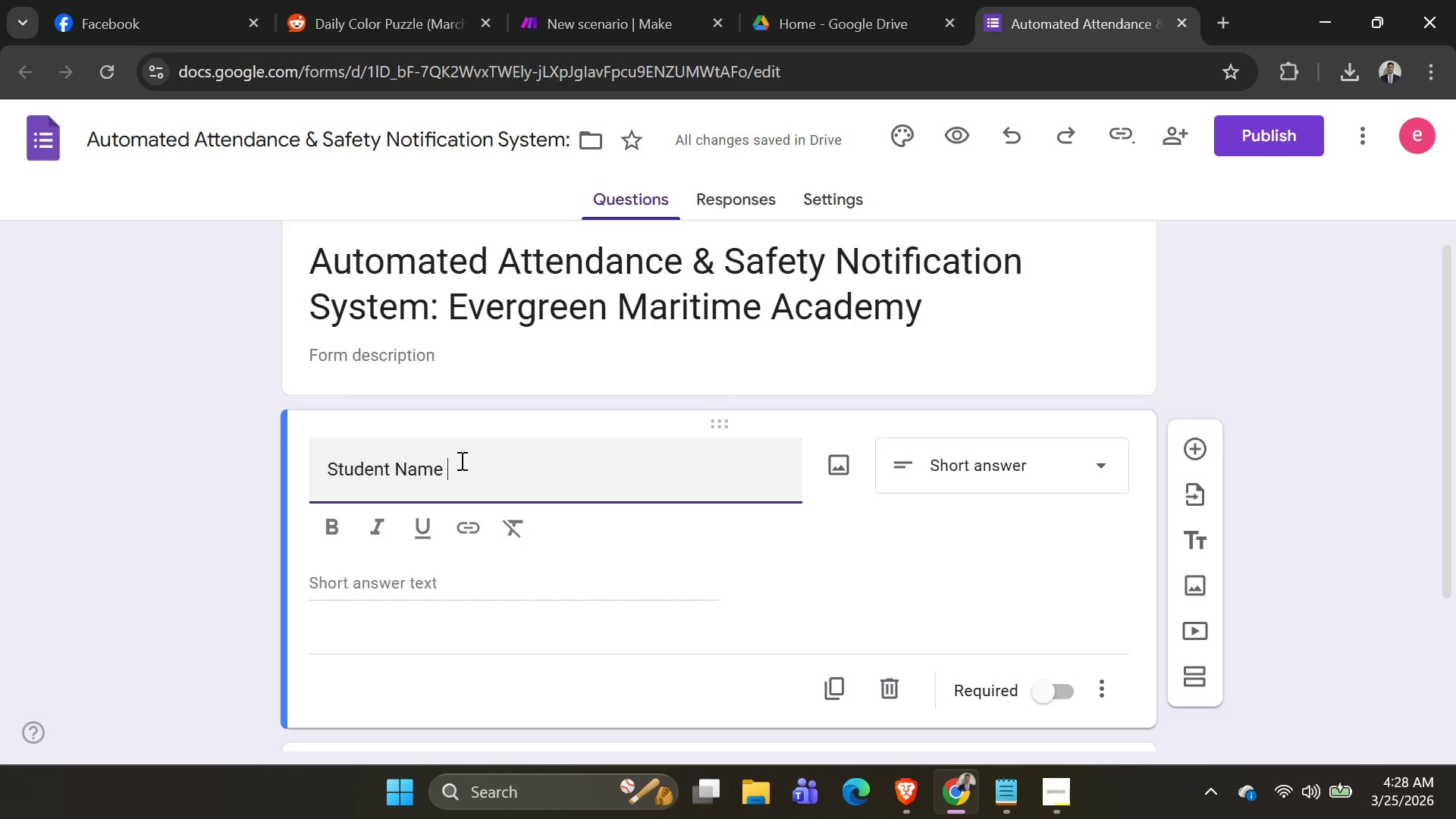 
key(Shift+Semicolon)
 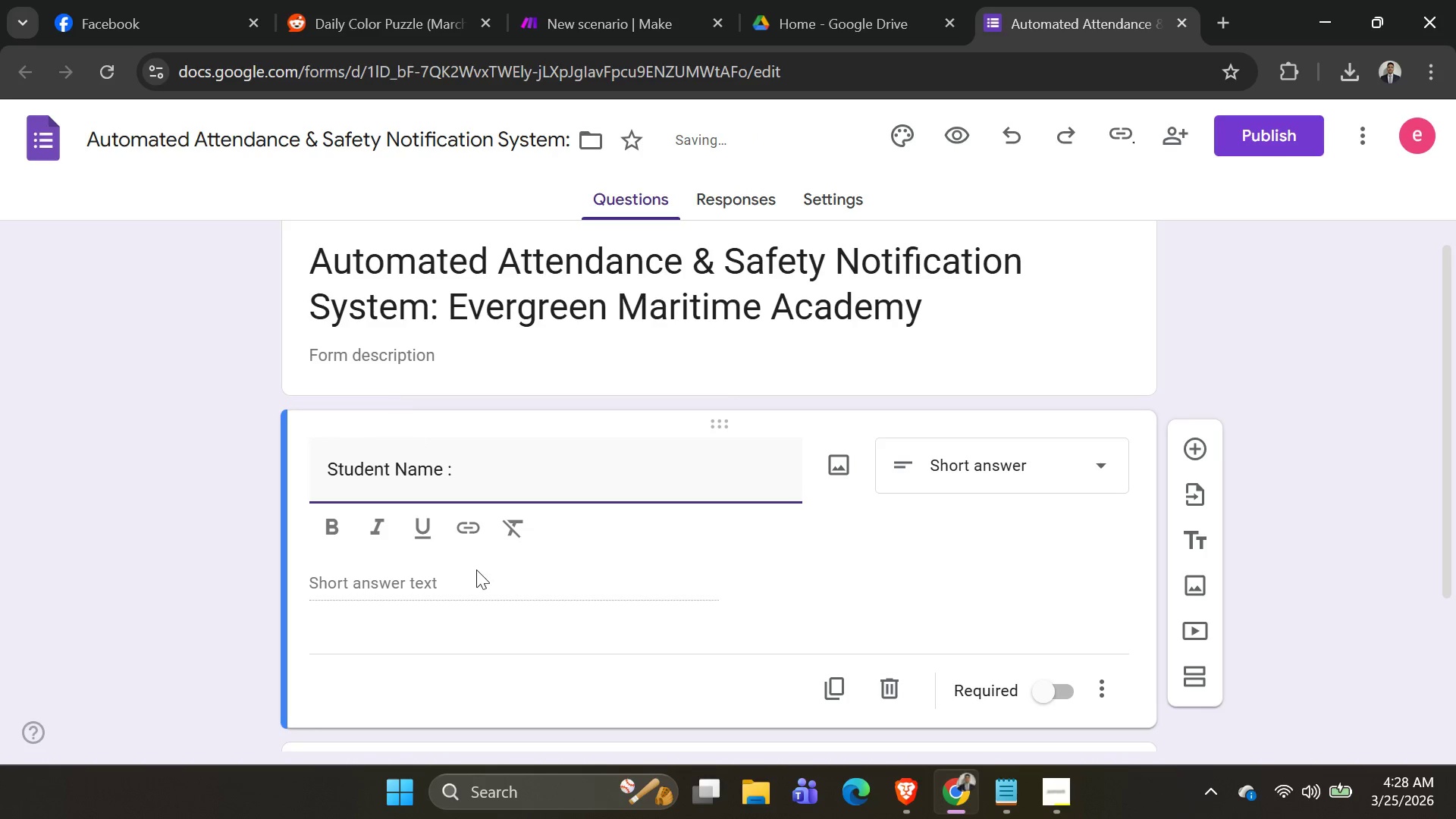 
scroll: coordinate [500, 563], scroll_direction: down, amount: 2.0
 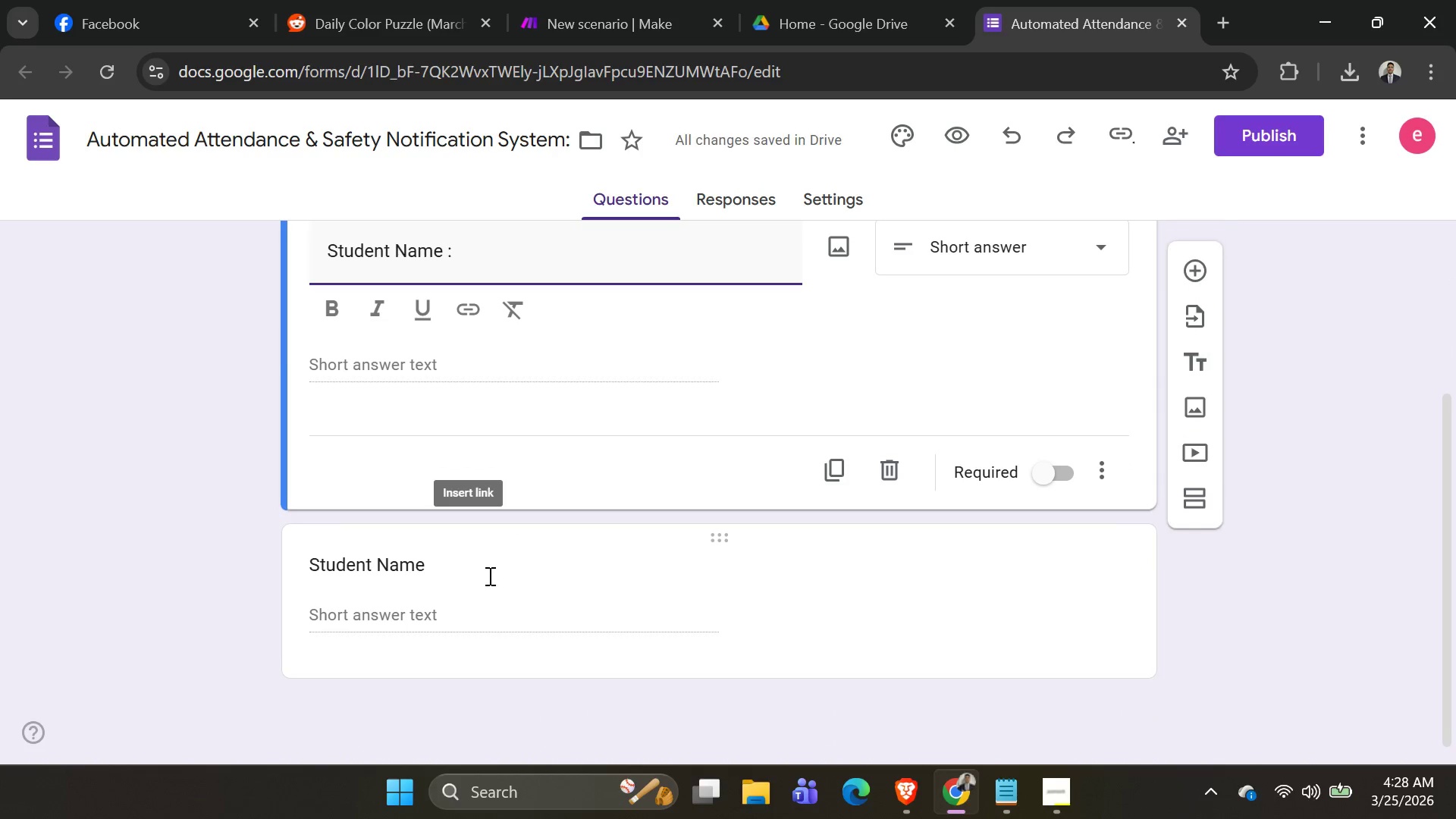 
left_click([488, 570])
 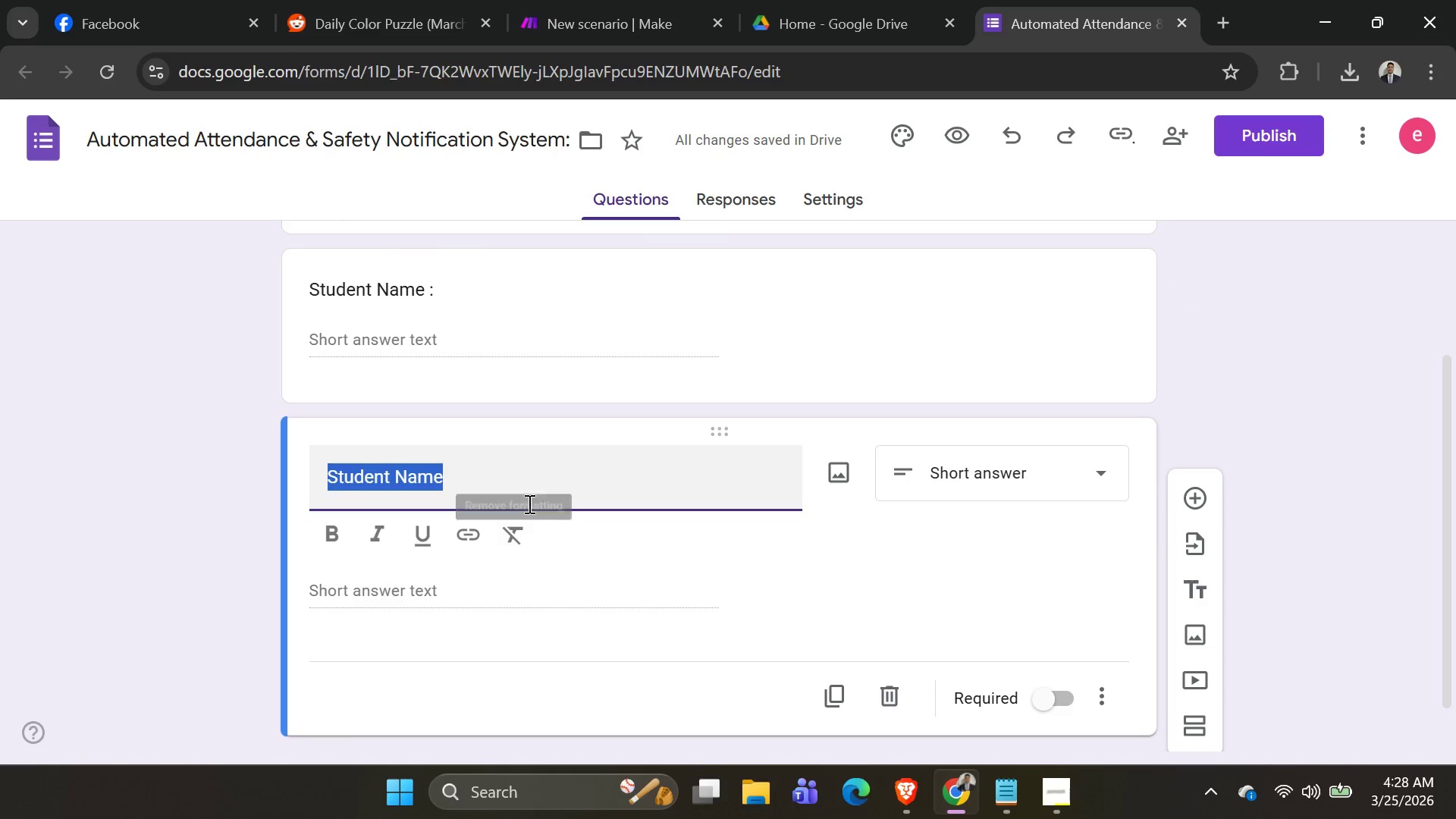 
key(Backspace)
 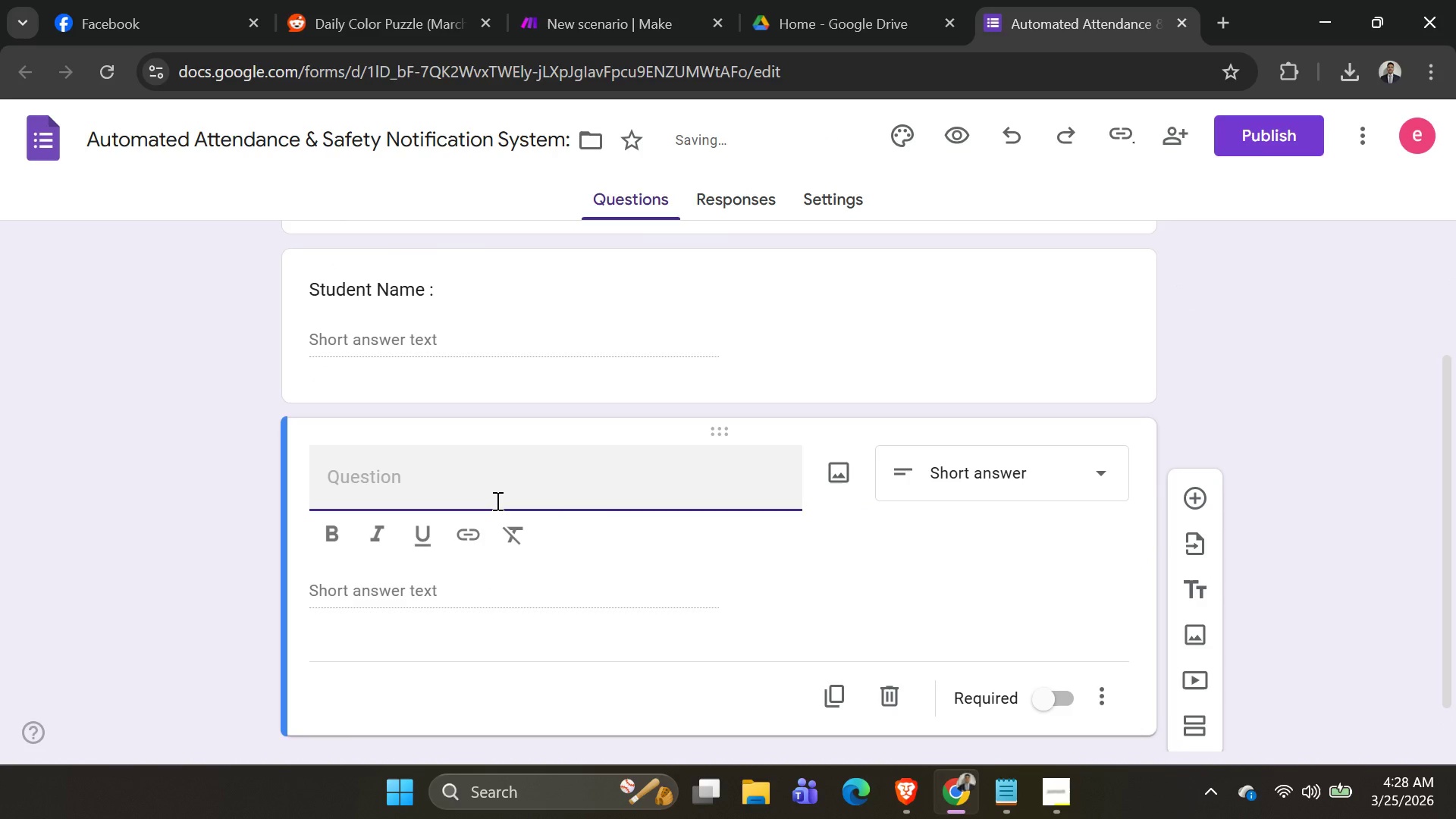 
hold_key(key=ShiftLeft, duration=1.51)
 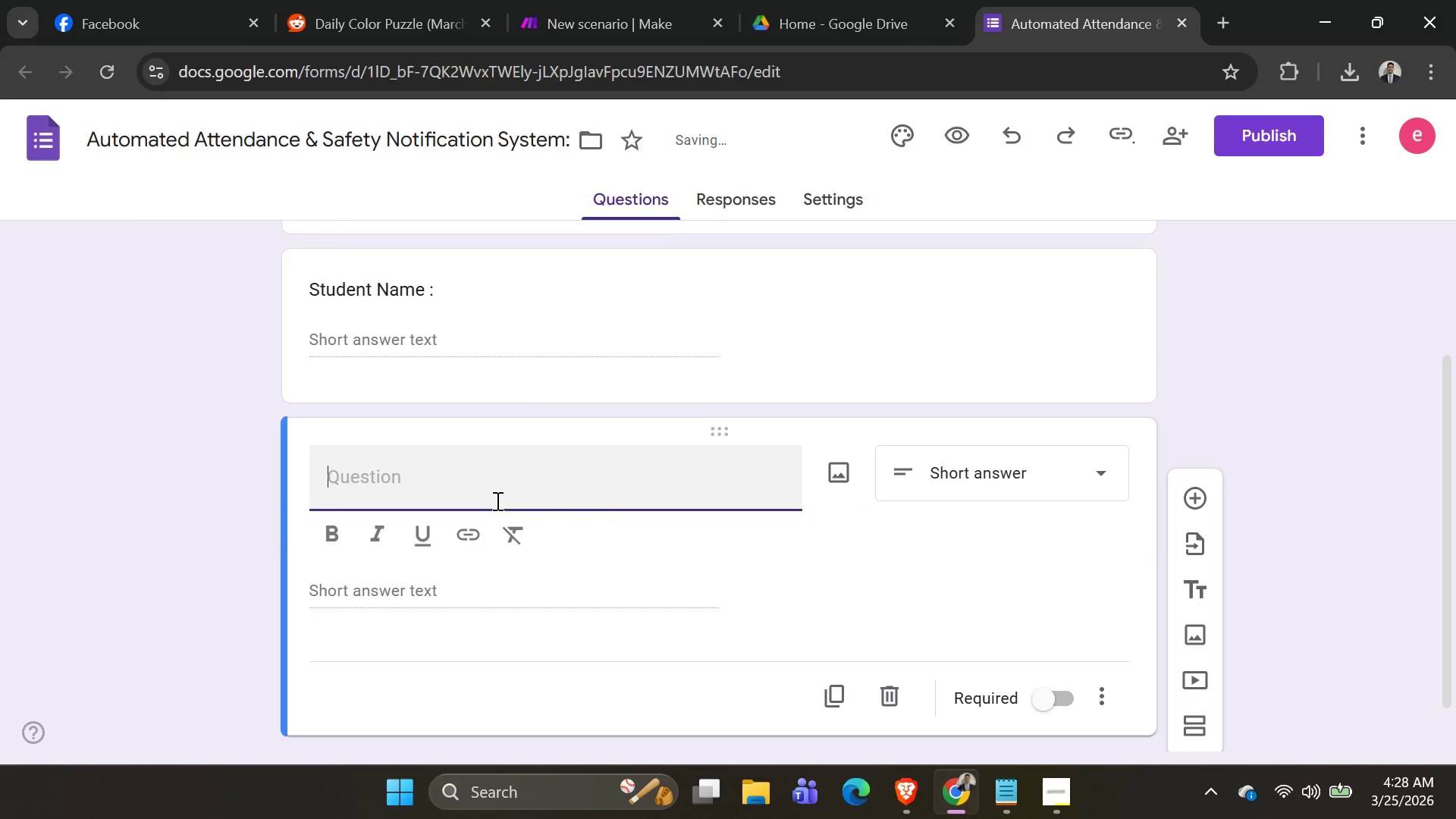 
key(Alt+AltLeft)
 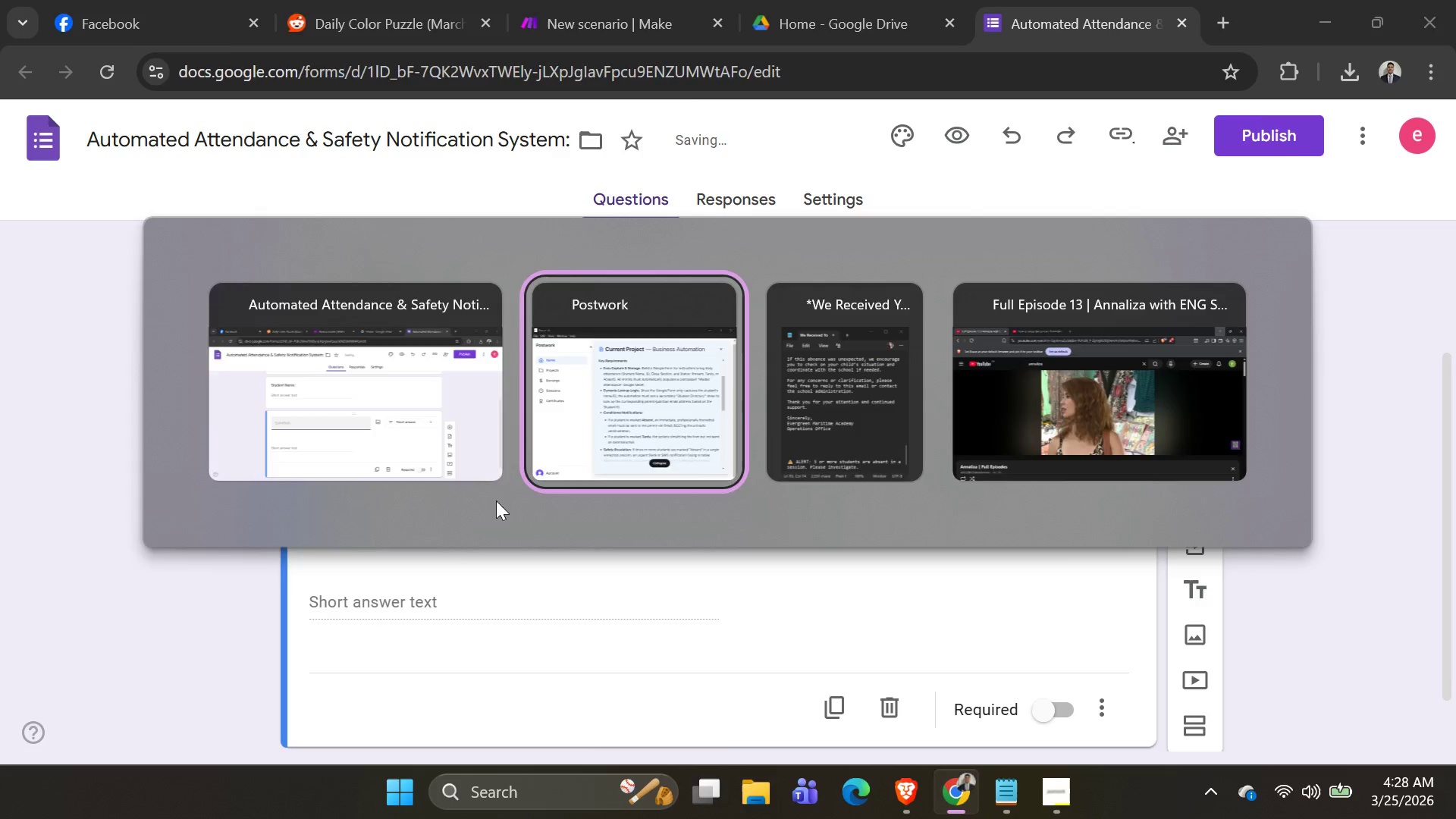 
key(Alt+Tab)